 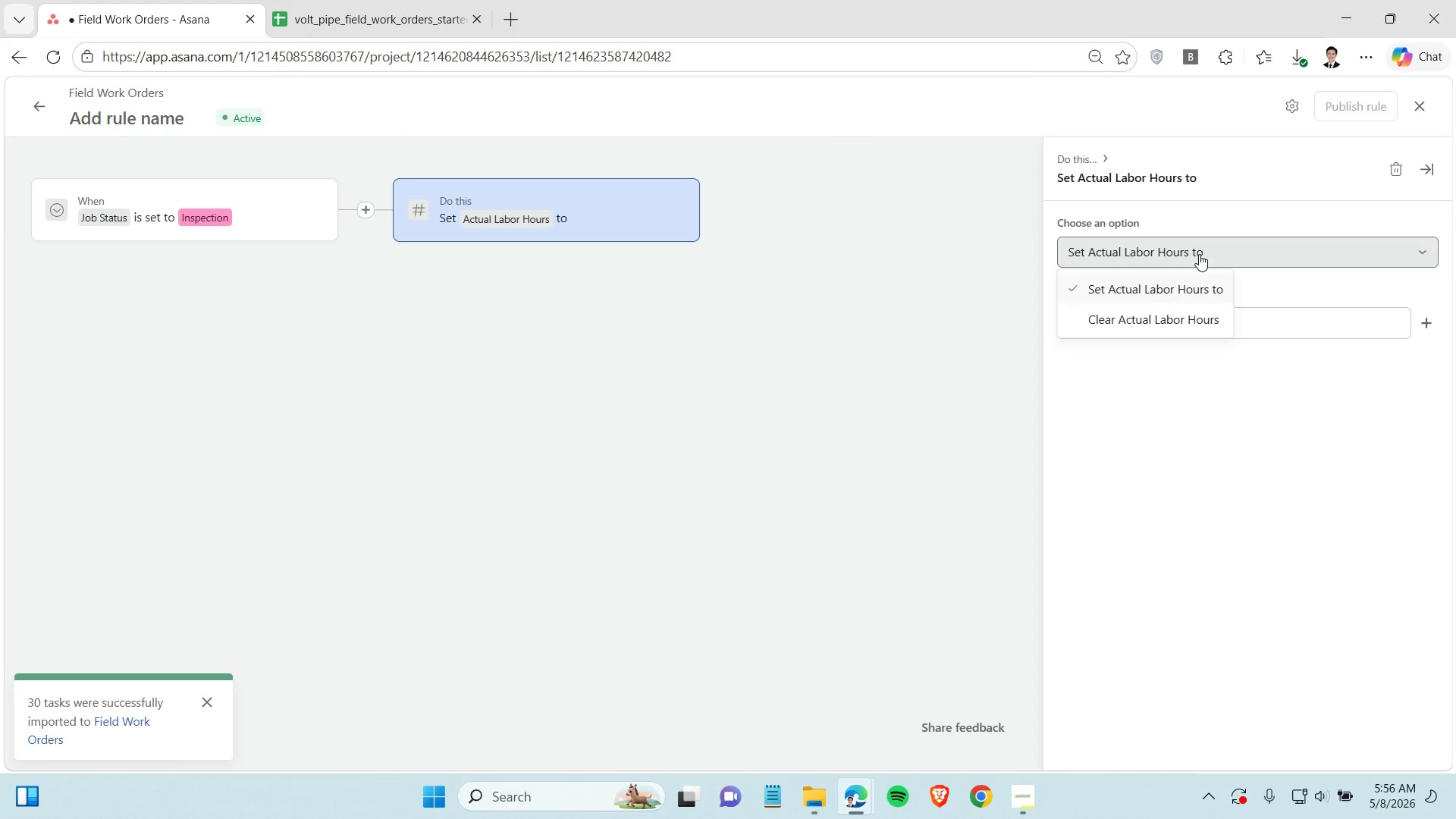 
left_click([1189, 324])
 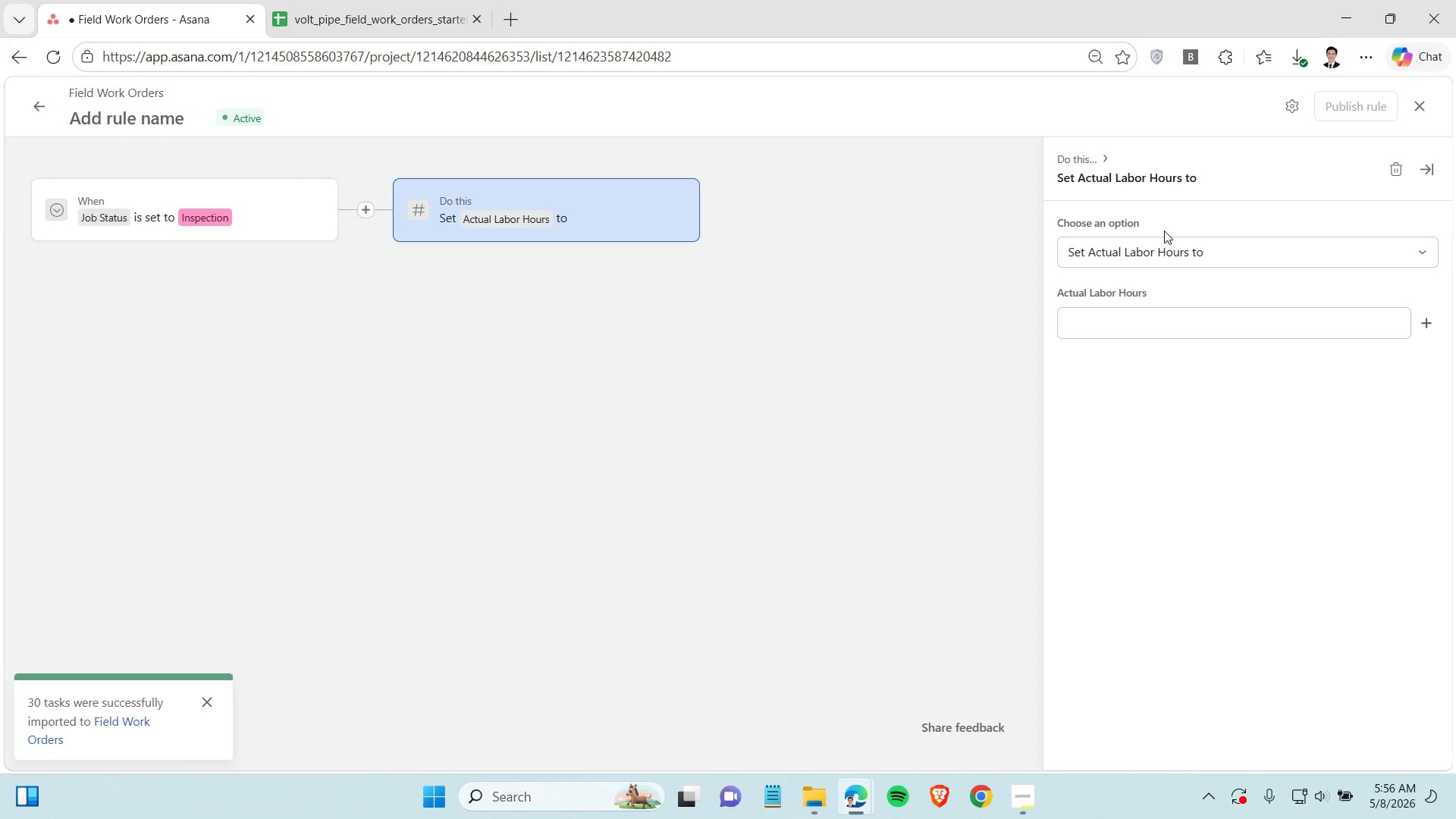 
wait(20.17)
 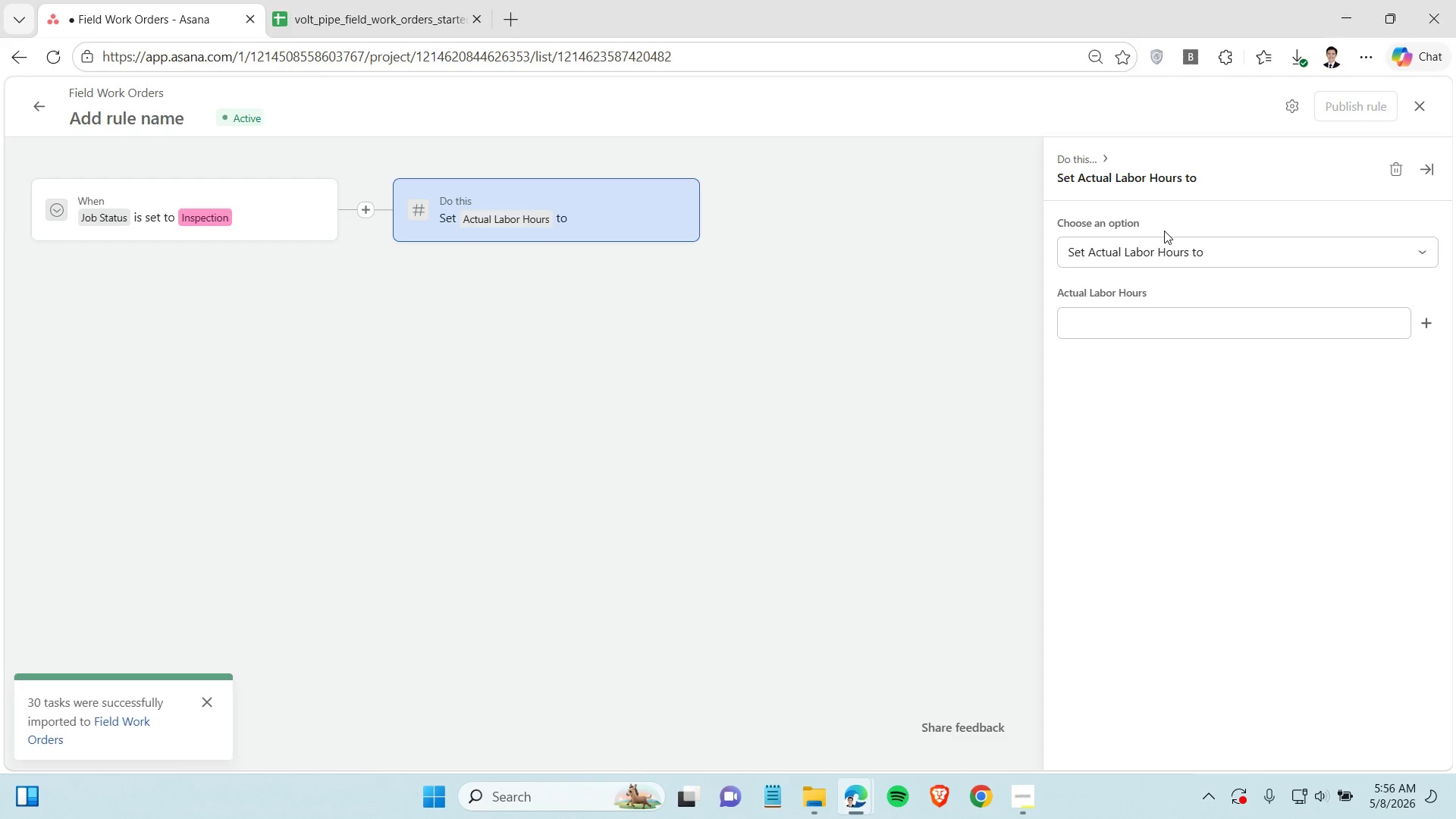 
left_click([1168, 253])
 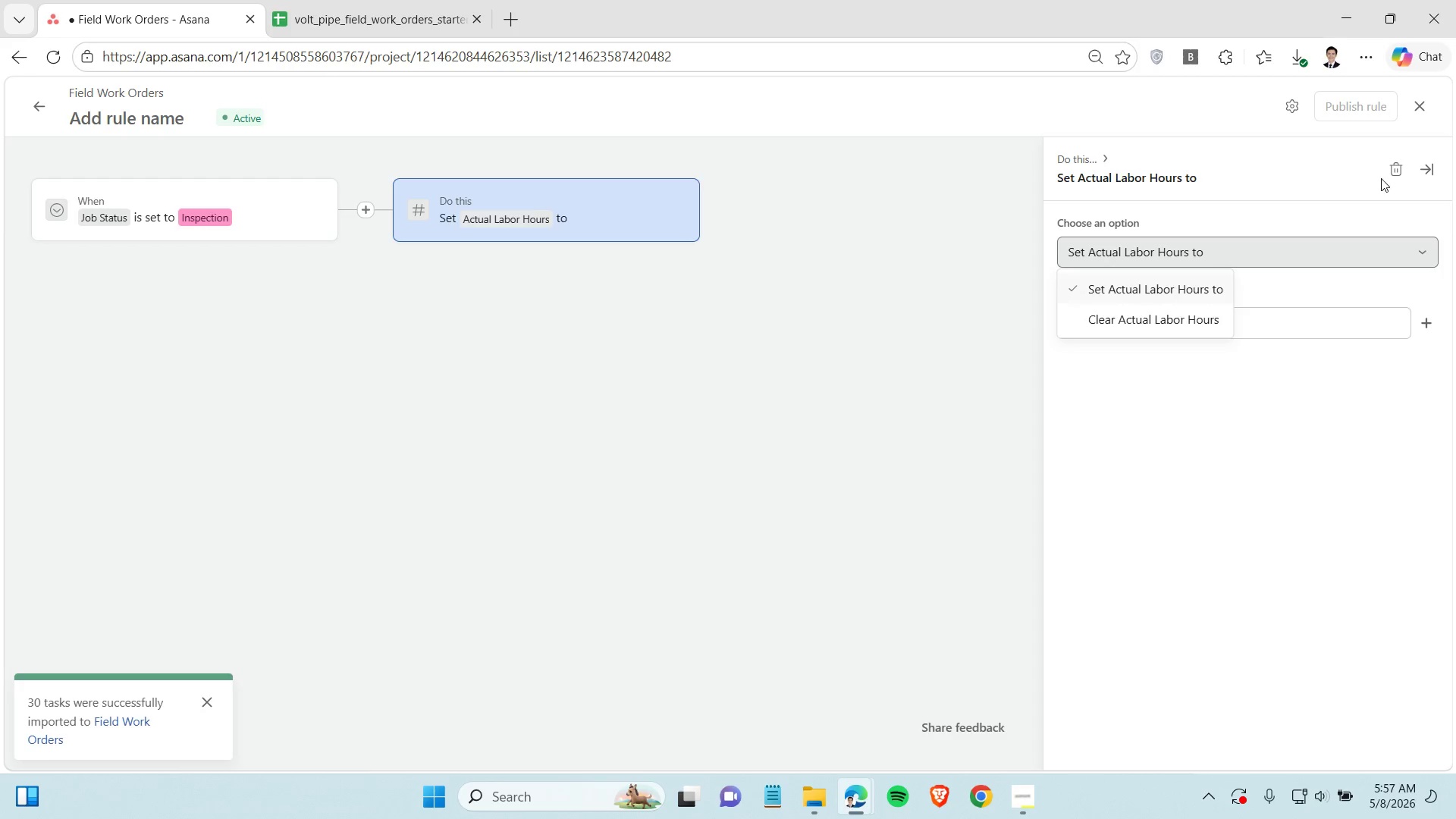 
left_click([1400, 168])
 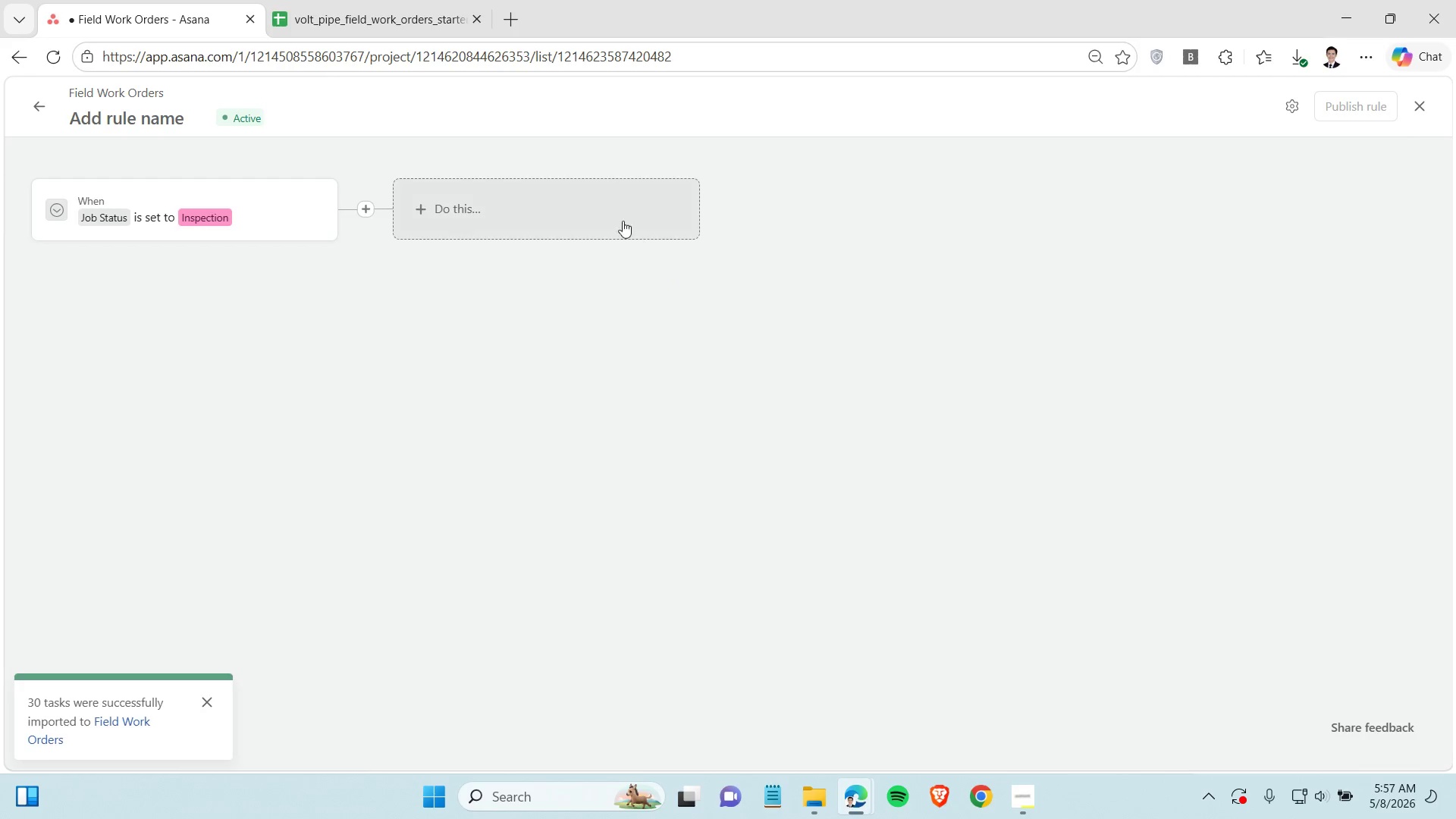 
left_click([620, 215])
 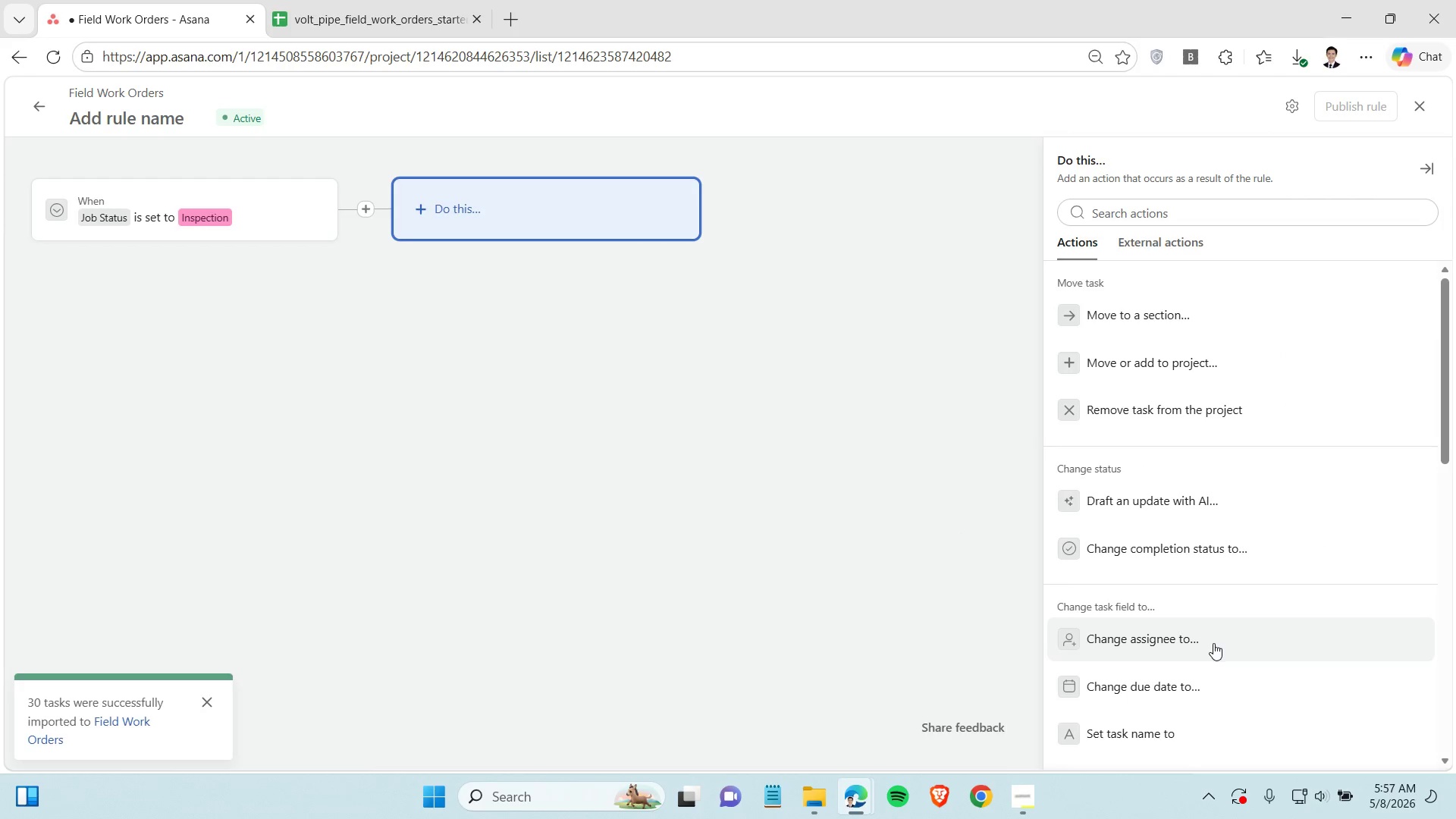 
scroll: coordinate [1213, 644], scroll_direction: down, amount: 2.0
 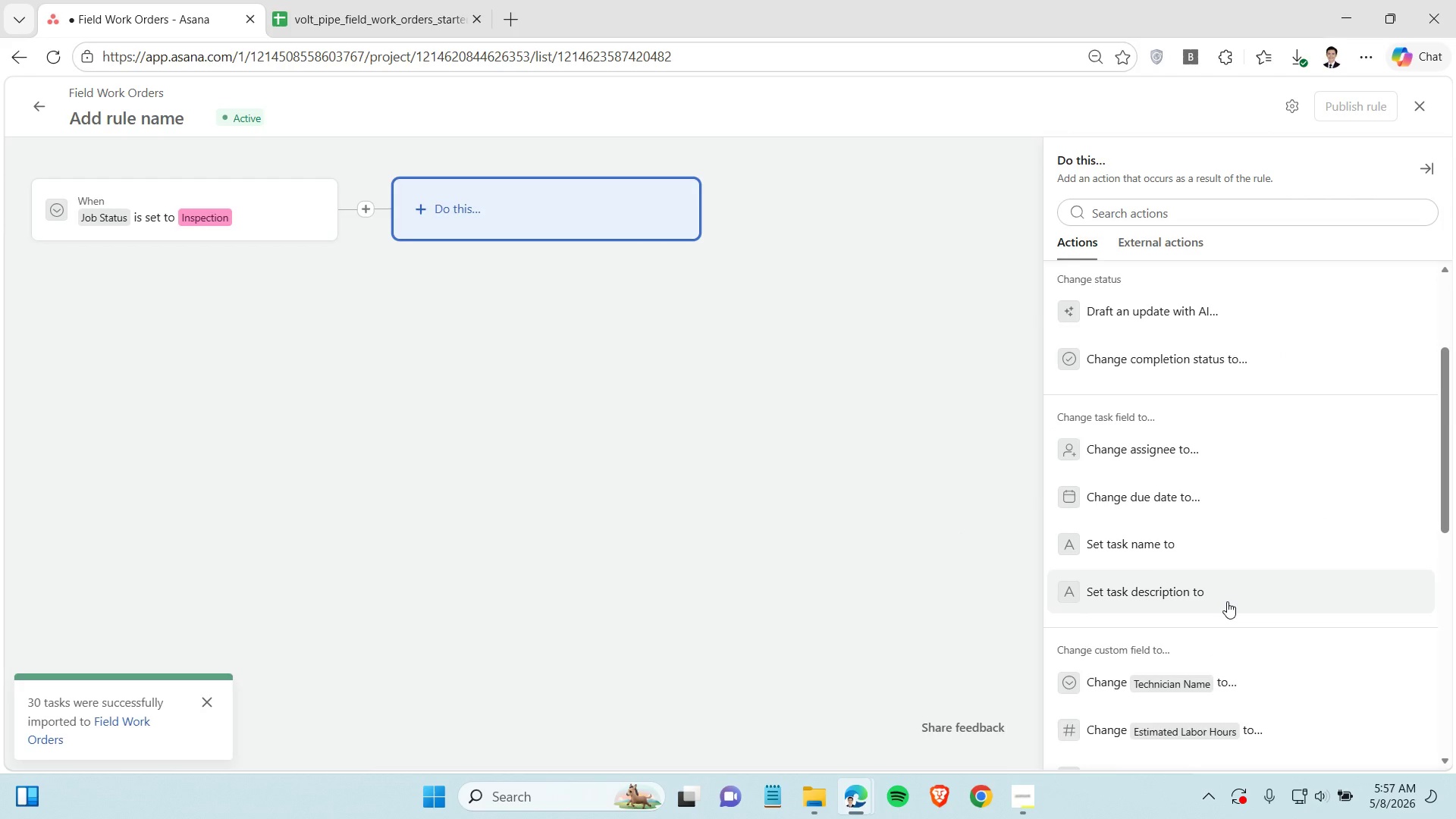 
wait(13.15)
 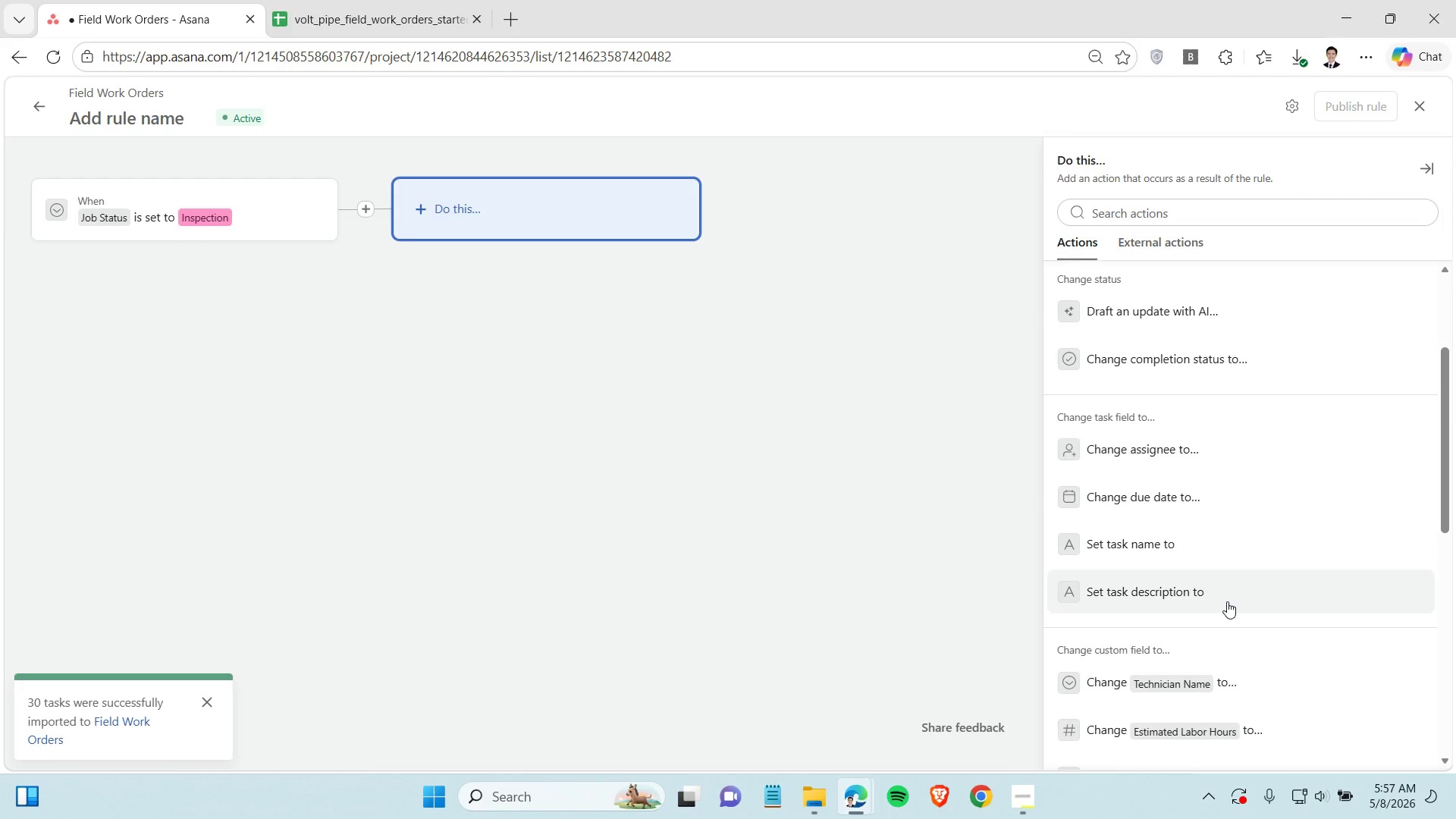 
scroll: coordinate [1216, 594], scroll_direction: down, amount: 3.0
 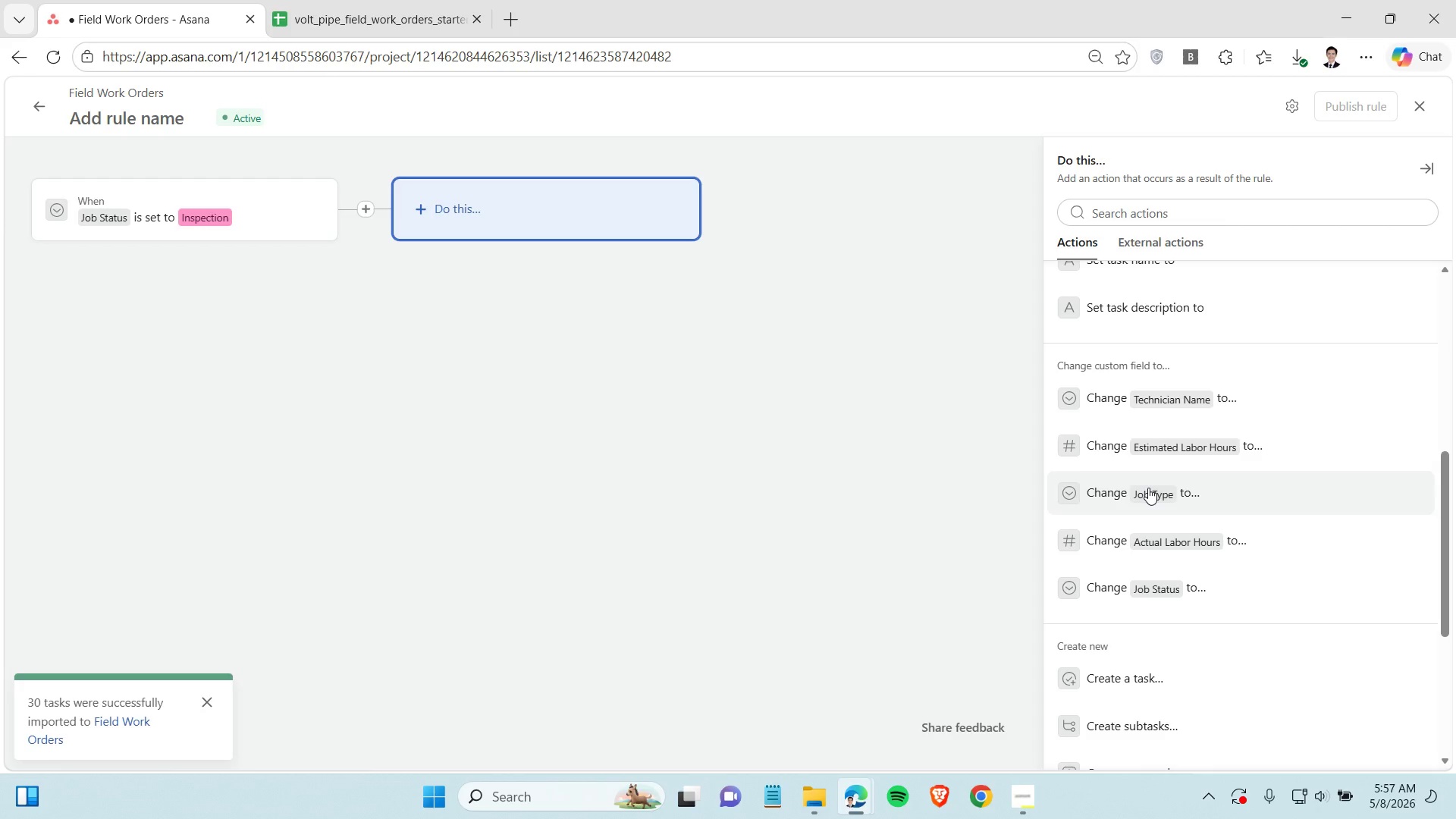 
wait(21.54)
 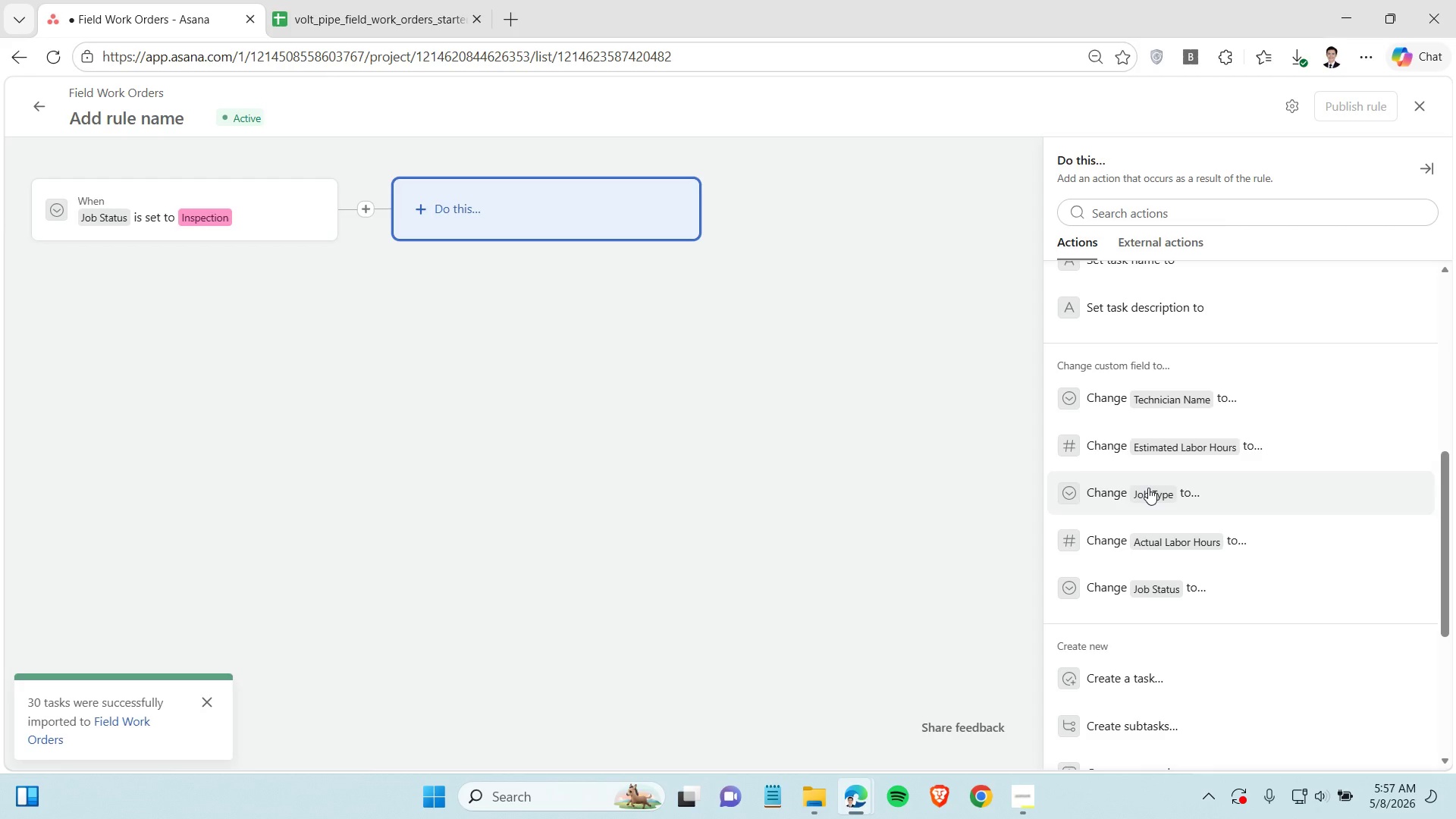 
scroll: coordinate [1183, 605], scroll_direction: down, amount: 3.0
 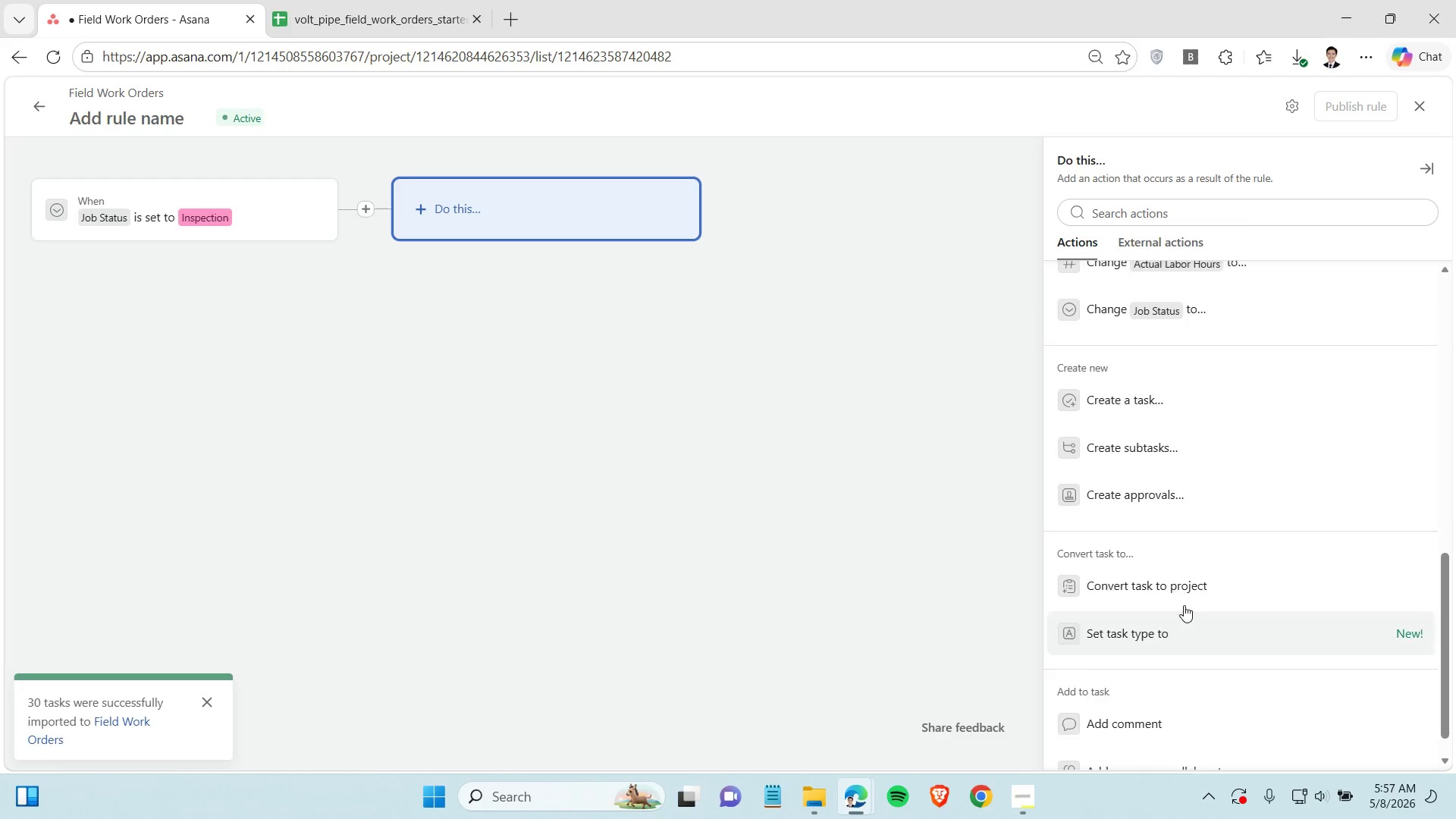 
scroll: coordinate [1186, 601], scroll_direction: up, amount: 4.0
 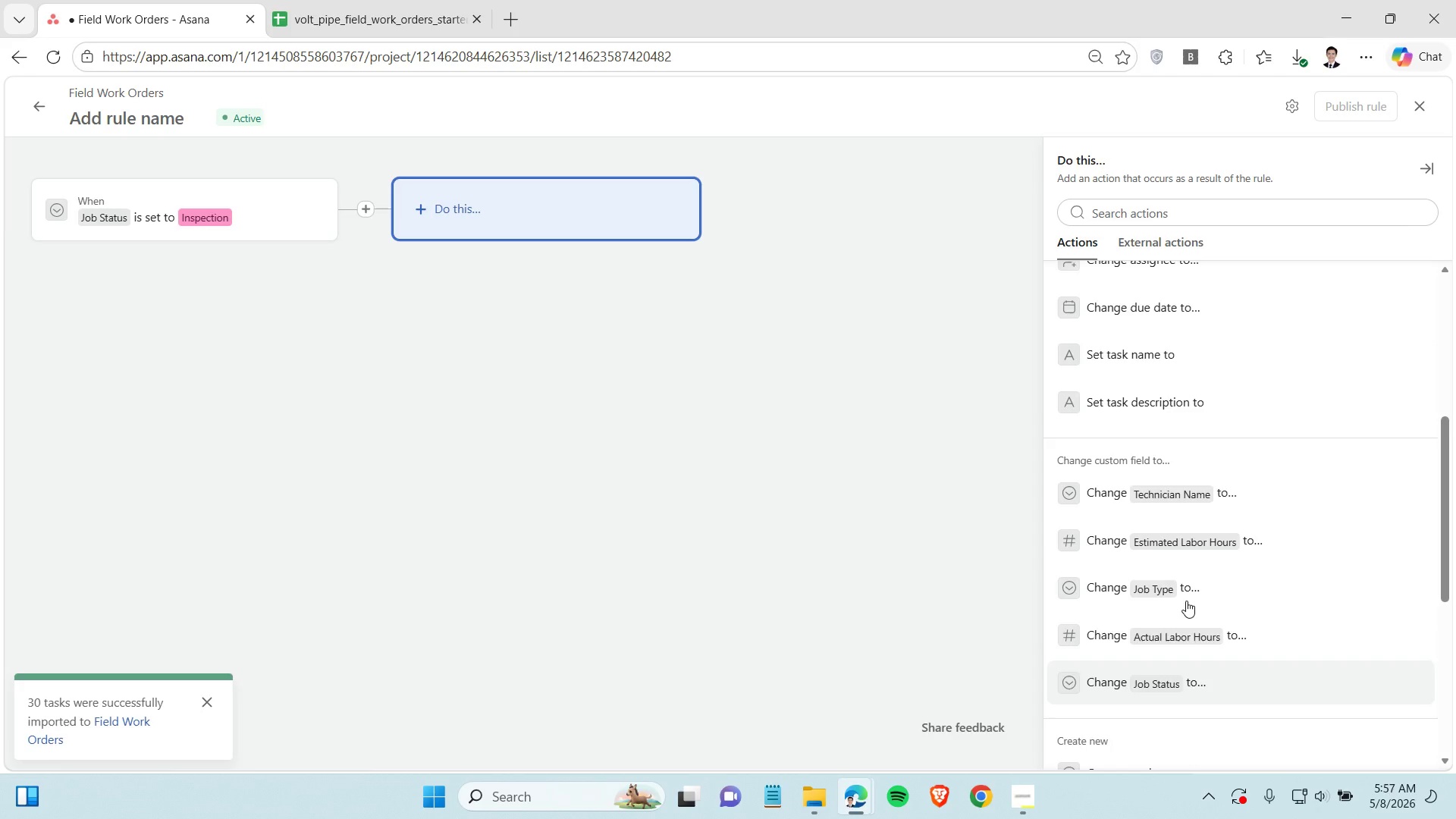 
scroll: coordinate [1186, 604], scroll_direction: down, amount: 1.0
 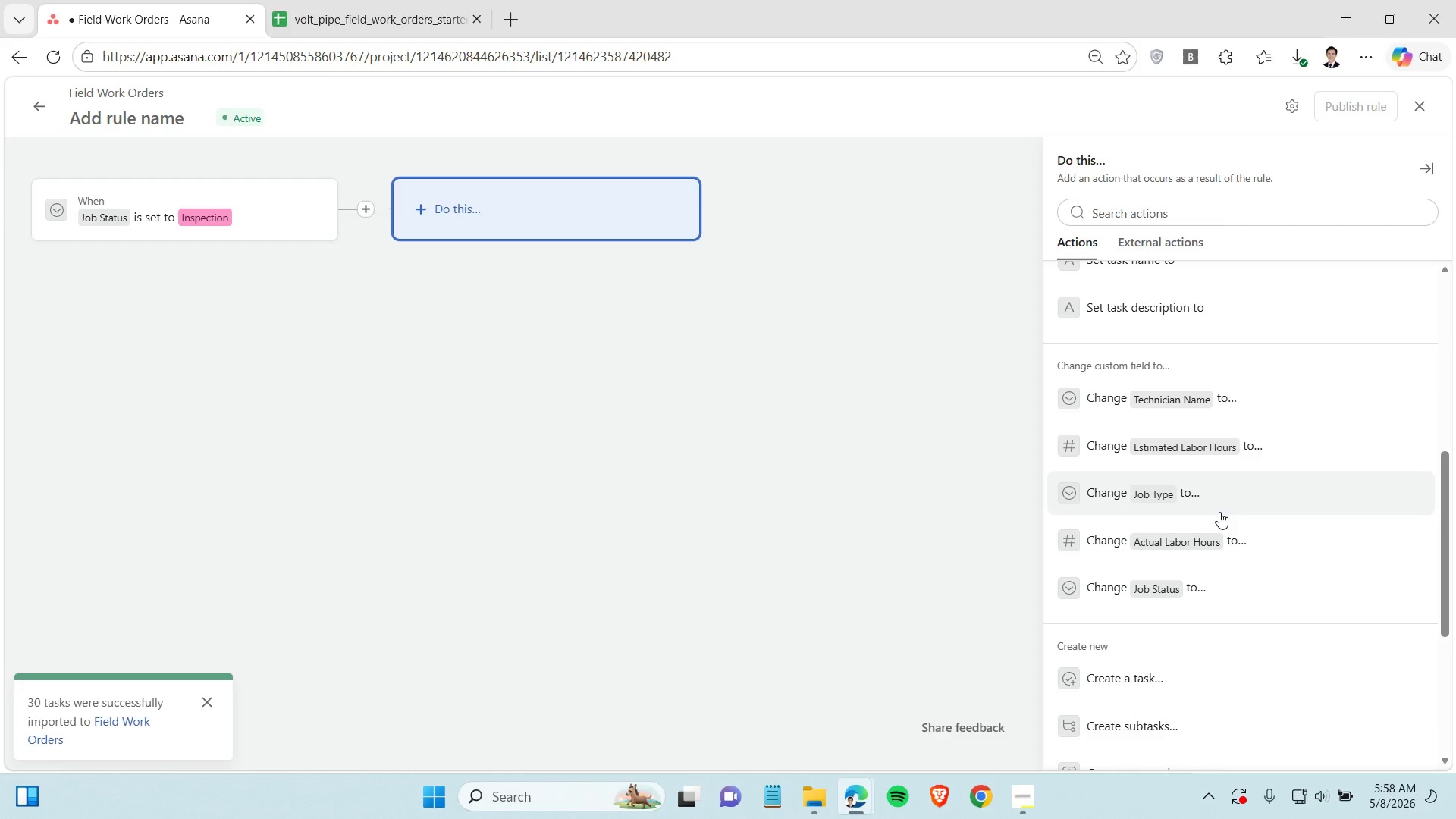 
wait(43.39)
 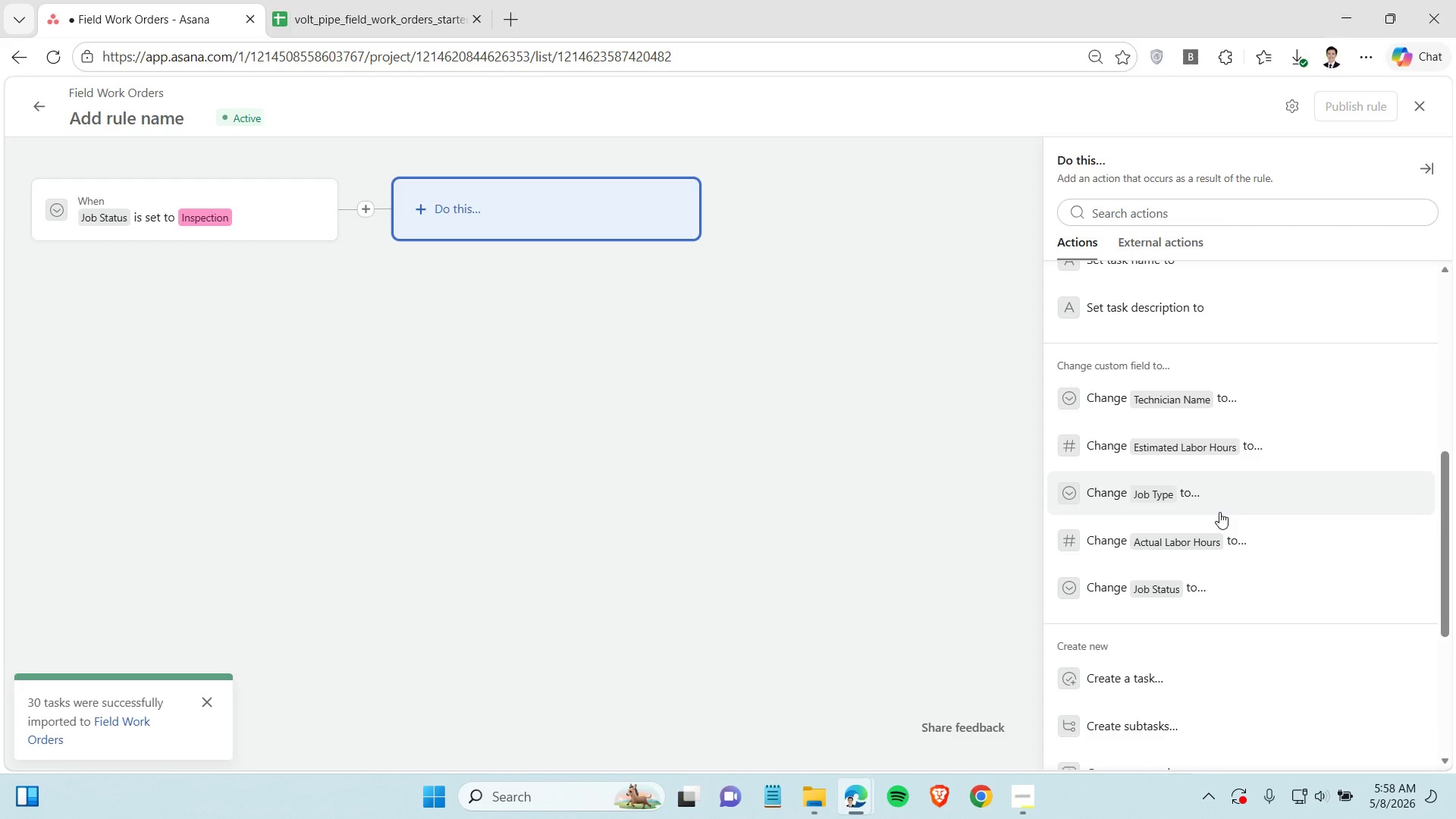 
left_click([1010, 795])